 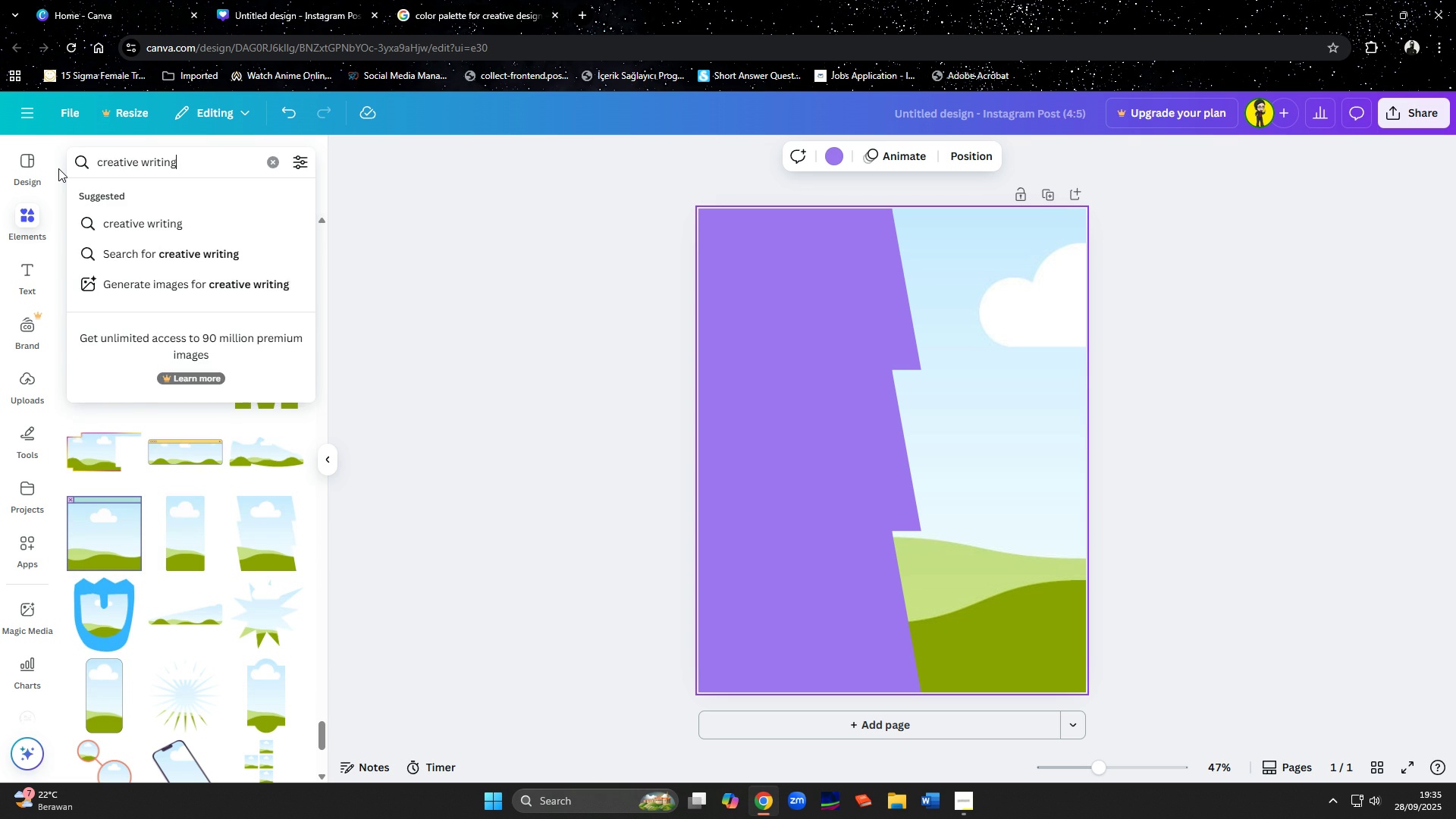 
key(Enter)
 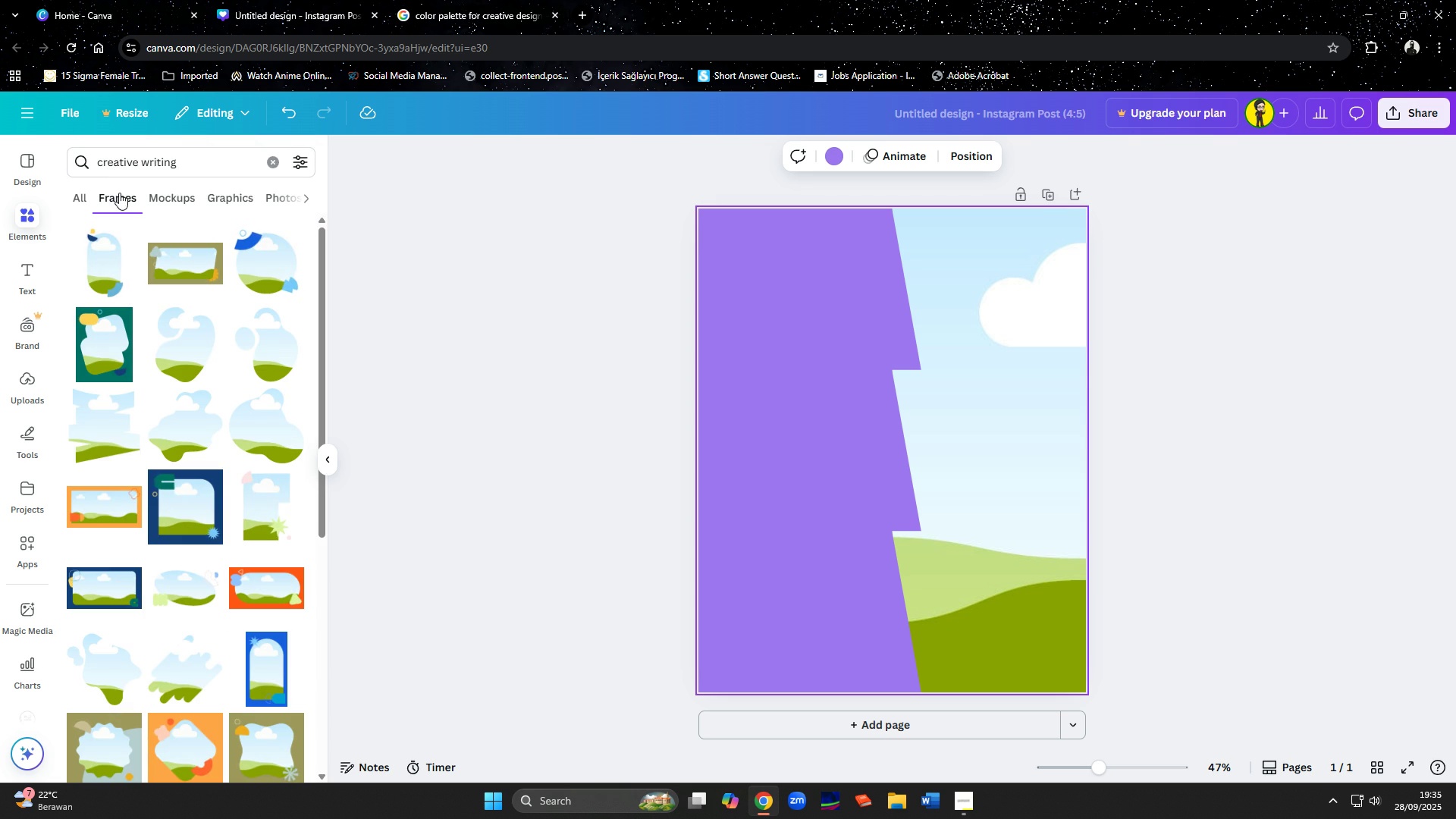 
left_click([80, 200])
 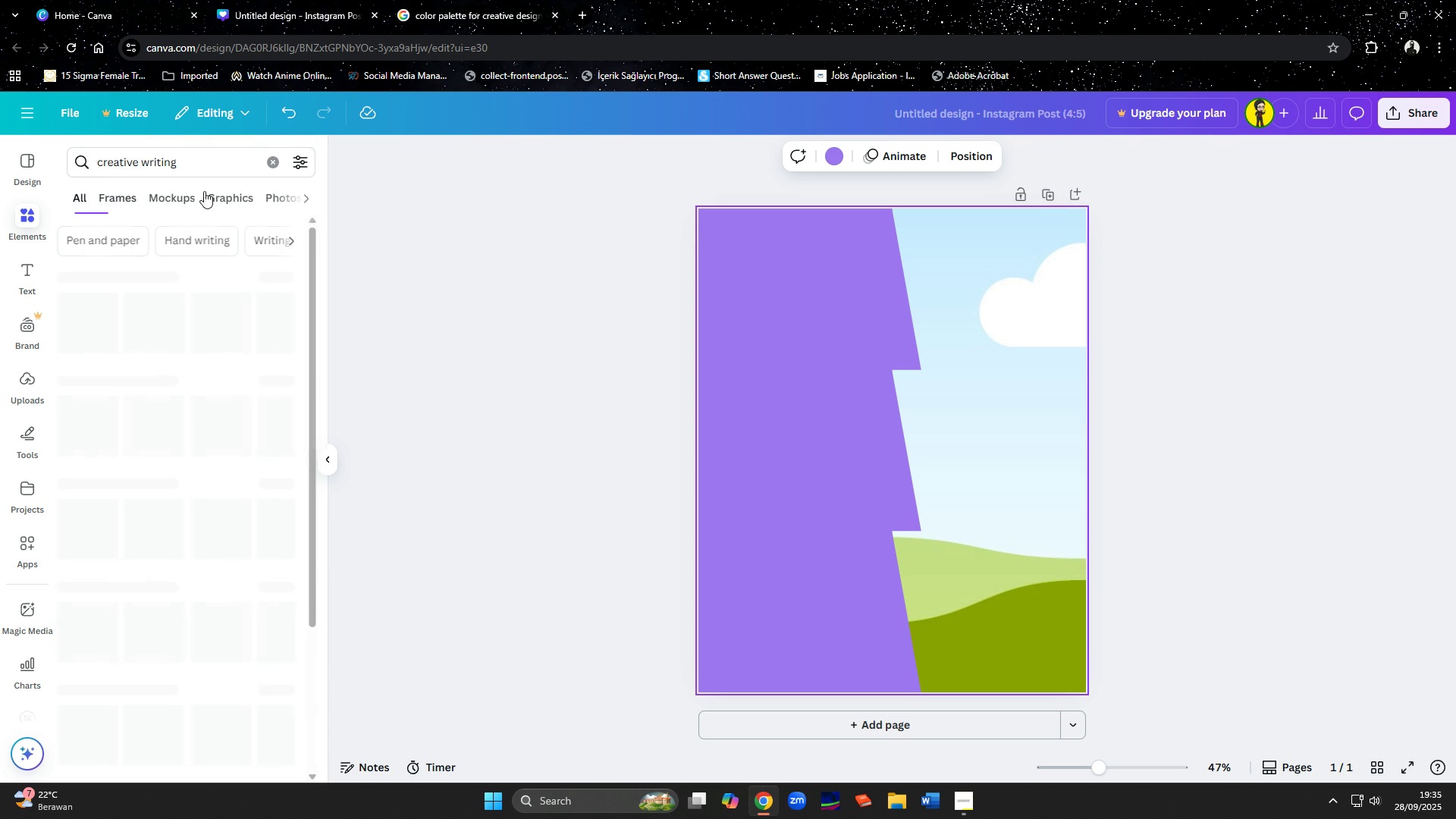 
mouse_move([195, 201])
 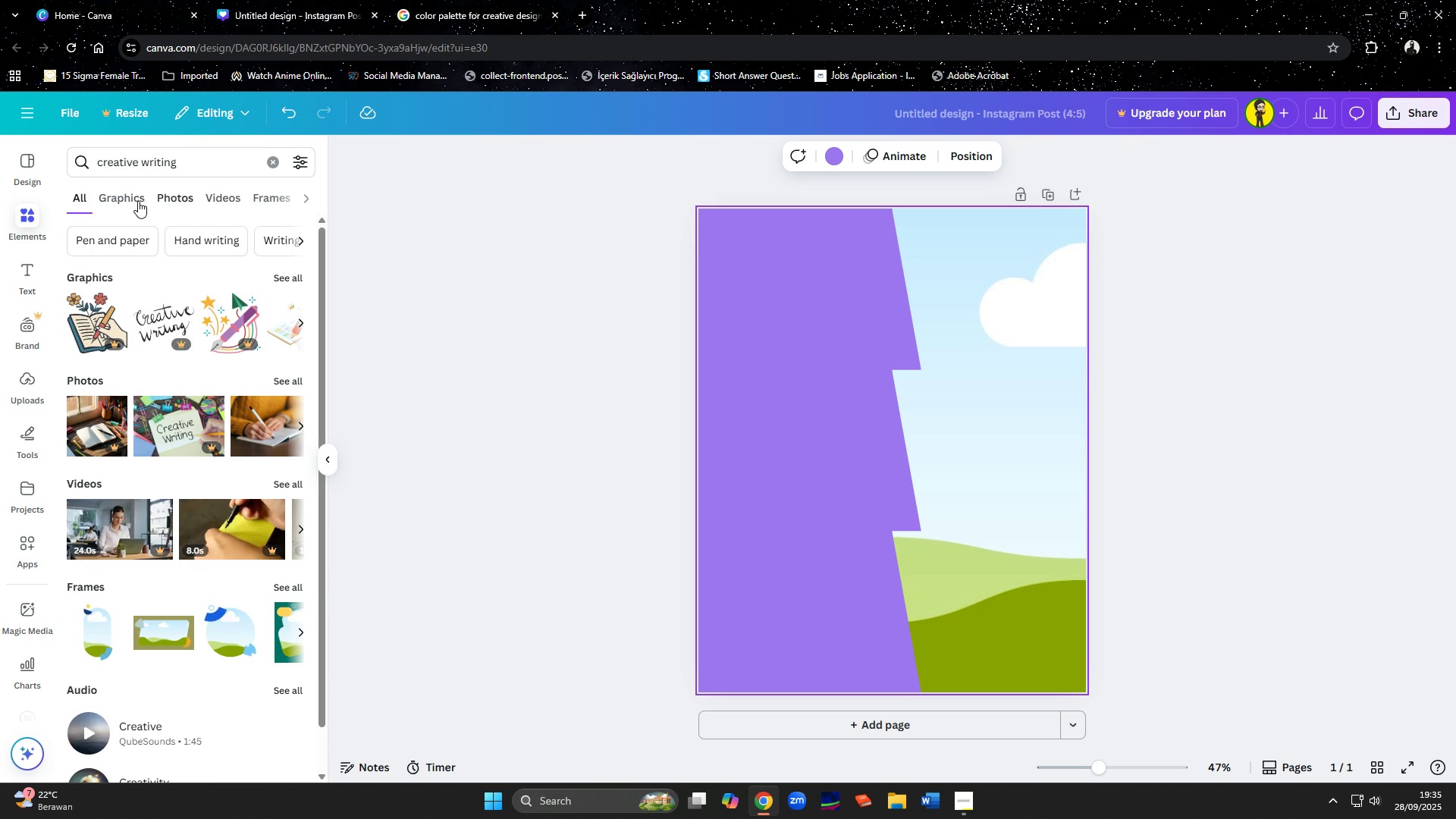 
mouse_move([154, 218])
 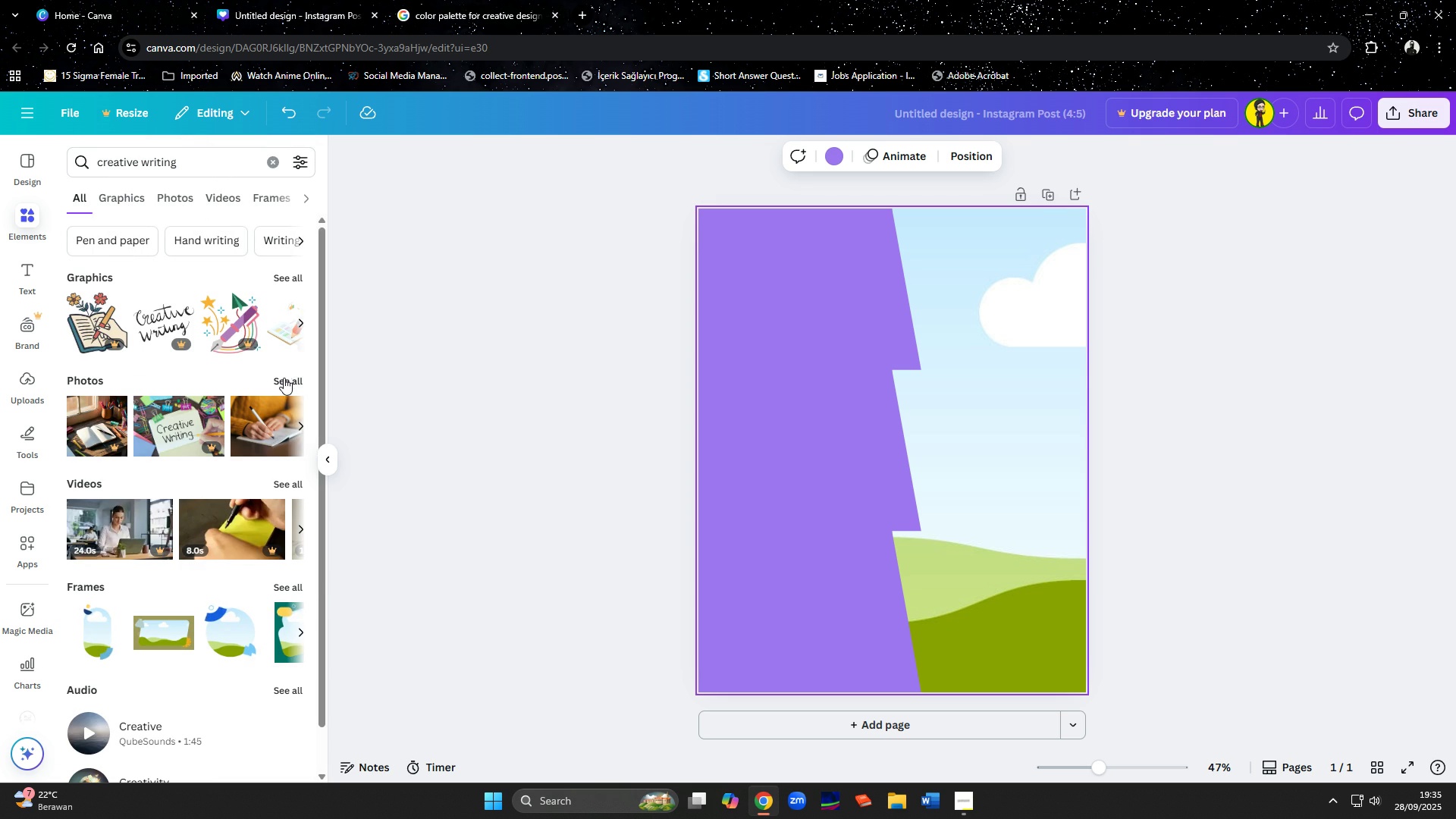 
left_click([284, 378])
 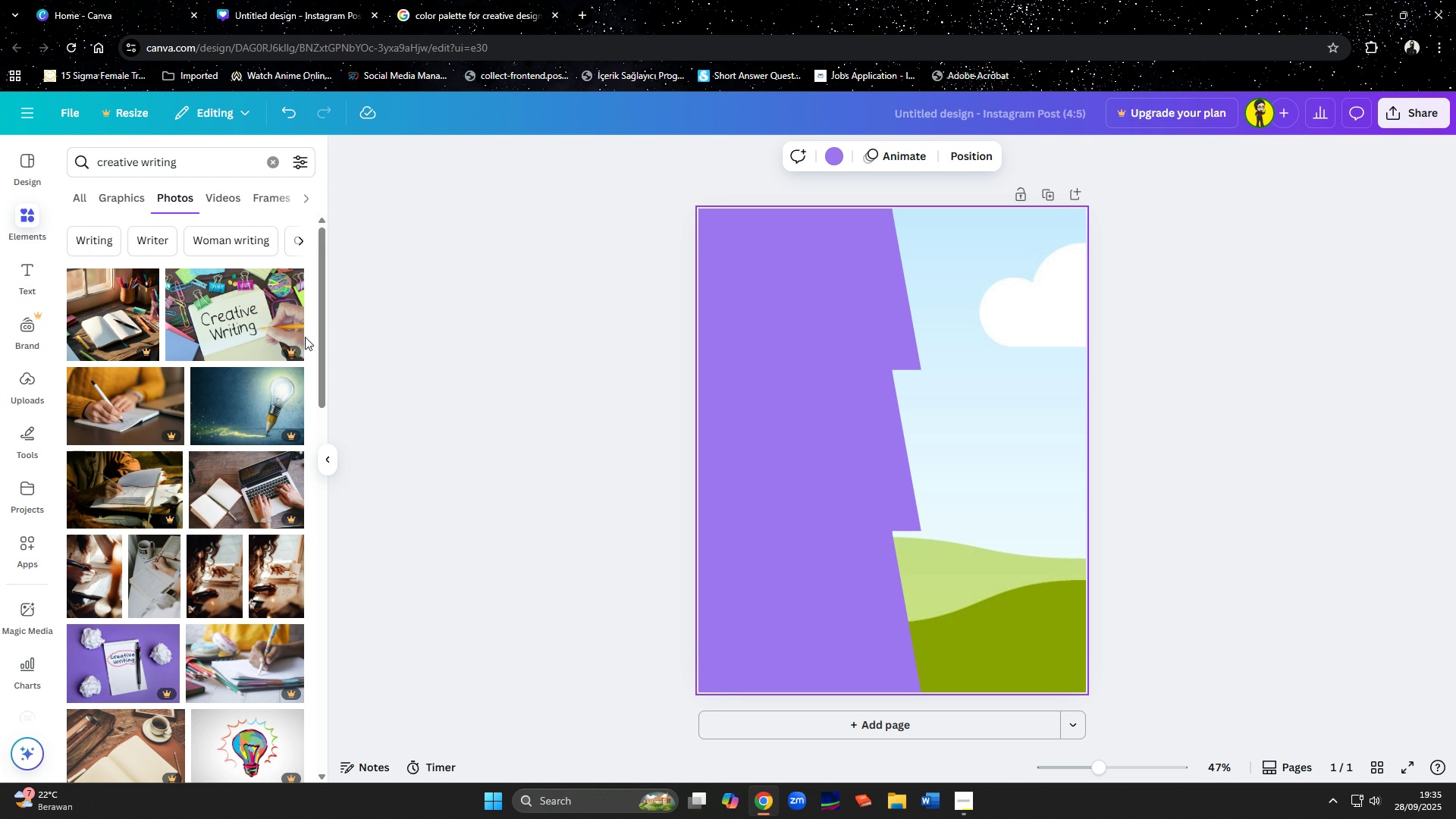 
scroll: coordinate [192, 386], scroll_direction: down, amount: 3.0